 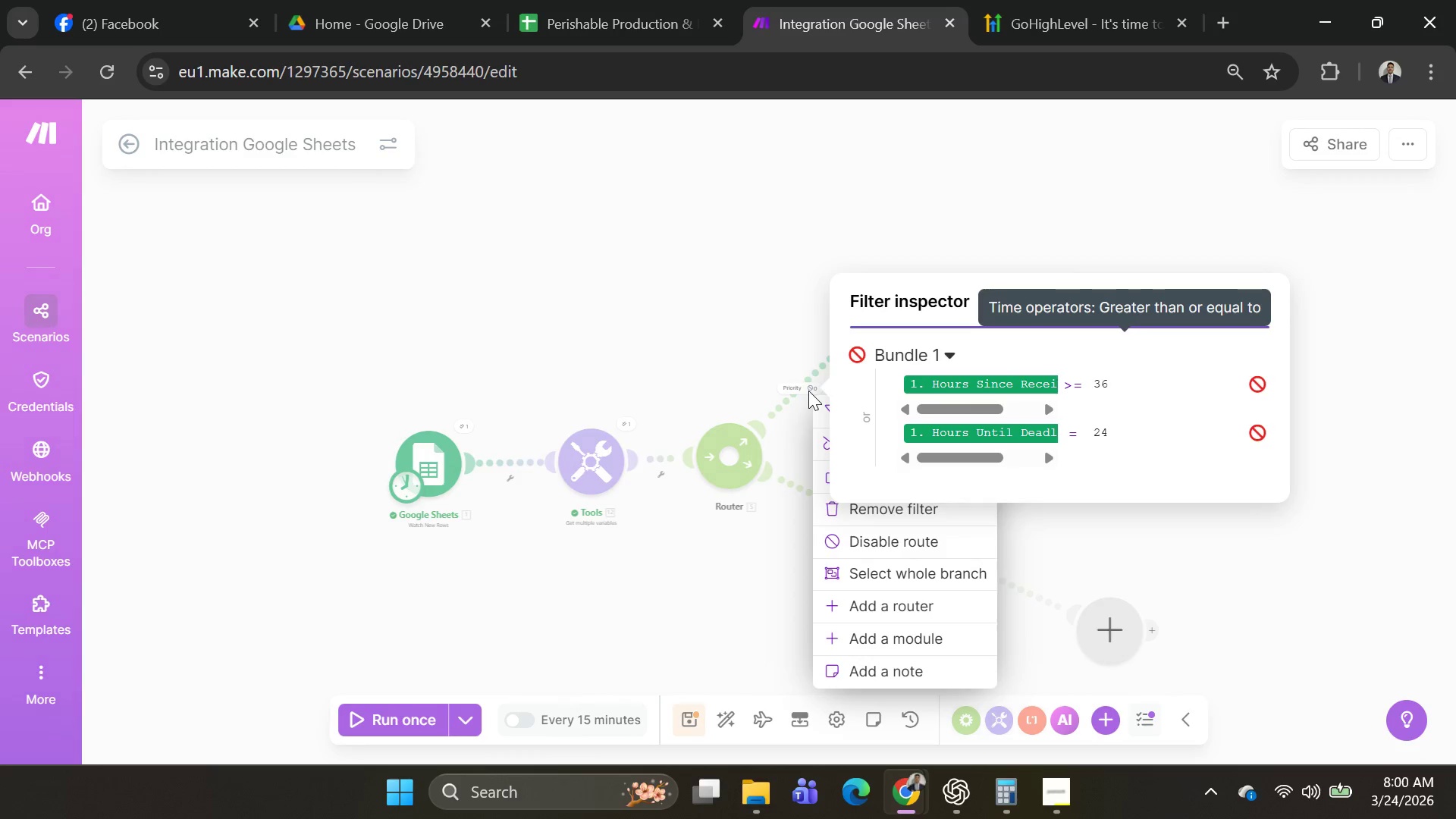 
left_click([1319, 321])
 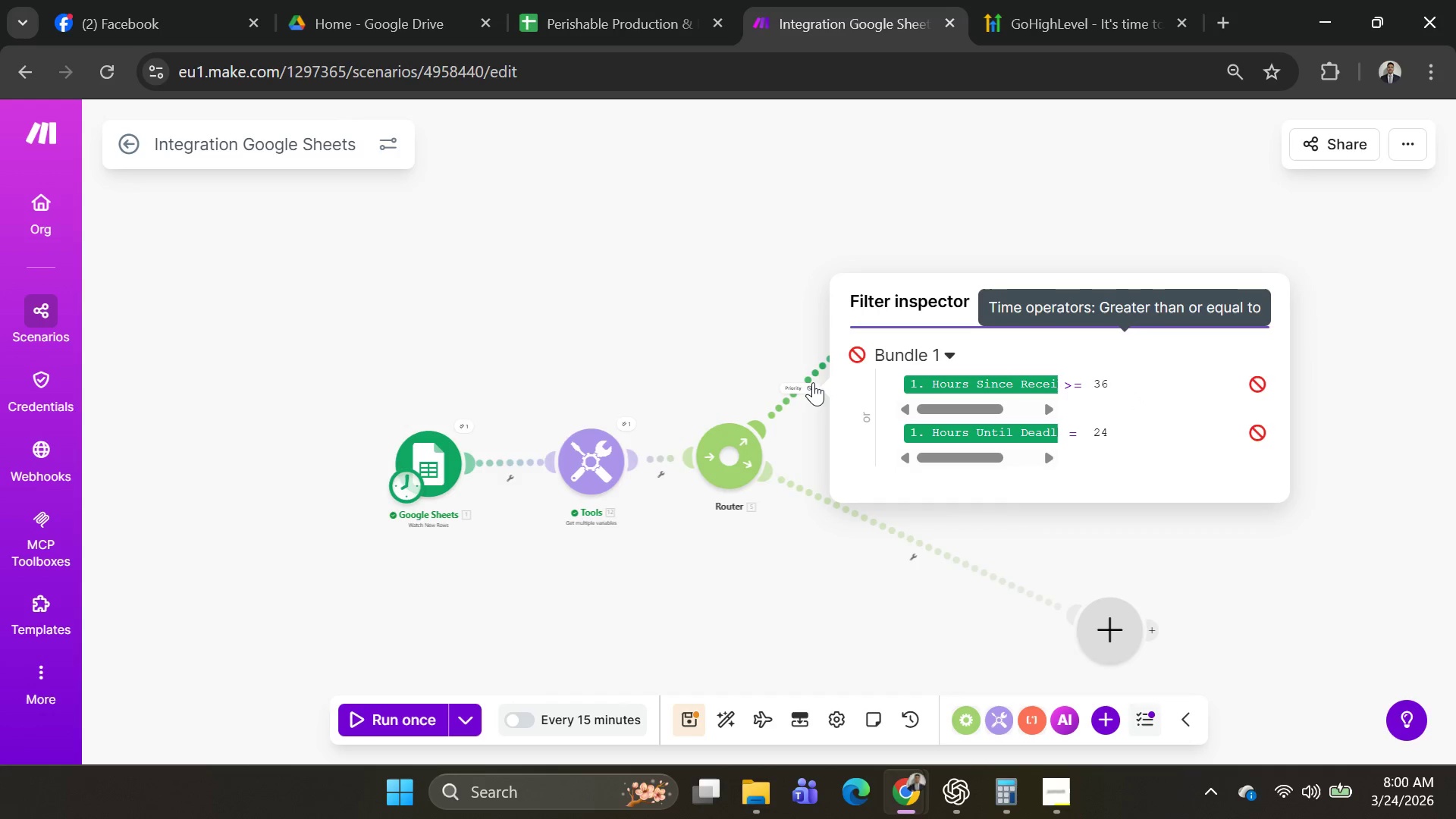 
left_click([811, 384])
 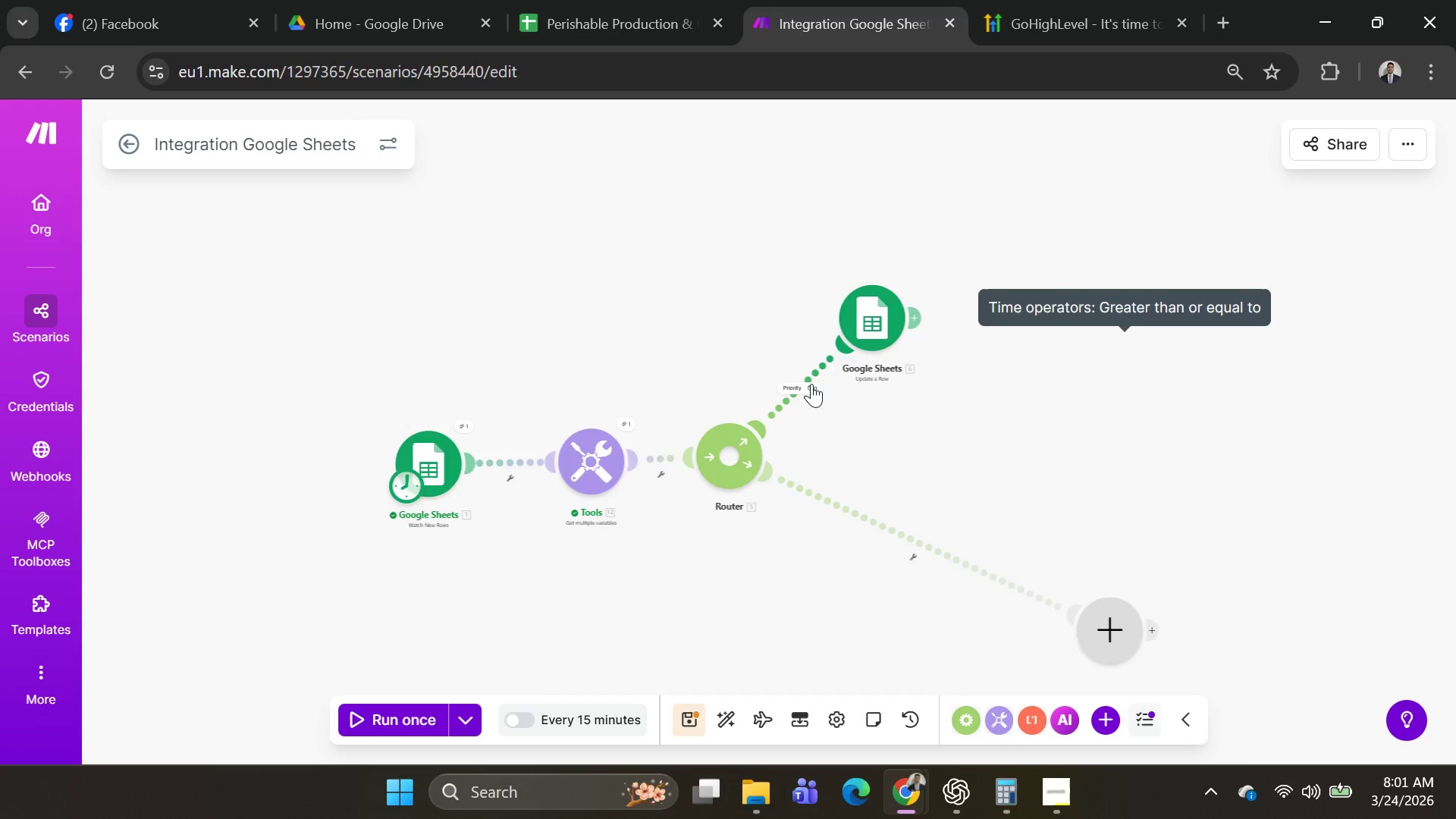 
right_click([811, 384])
 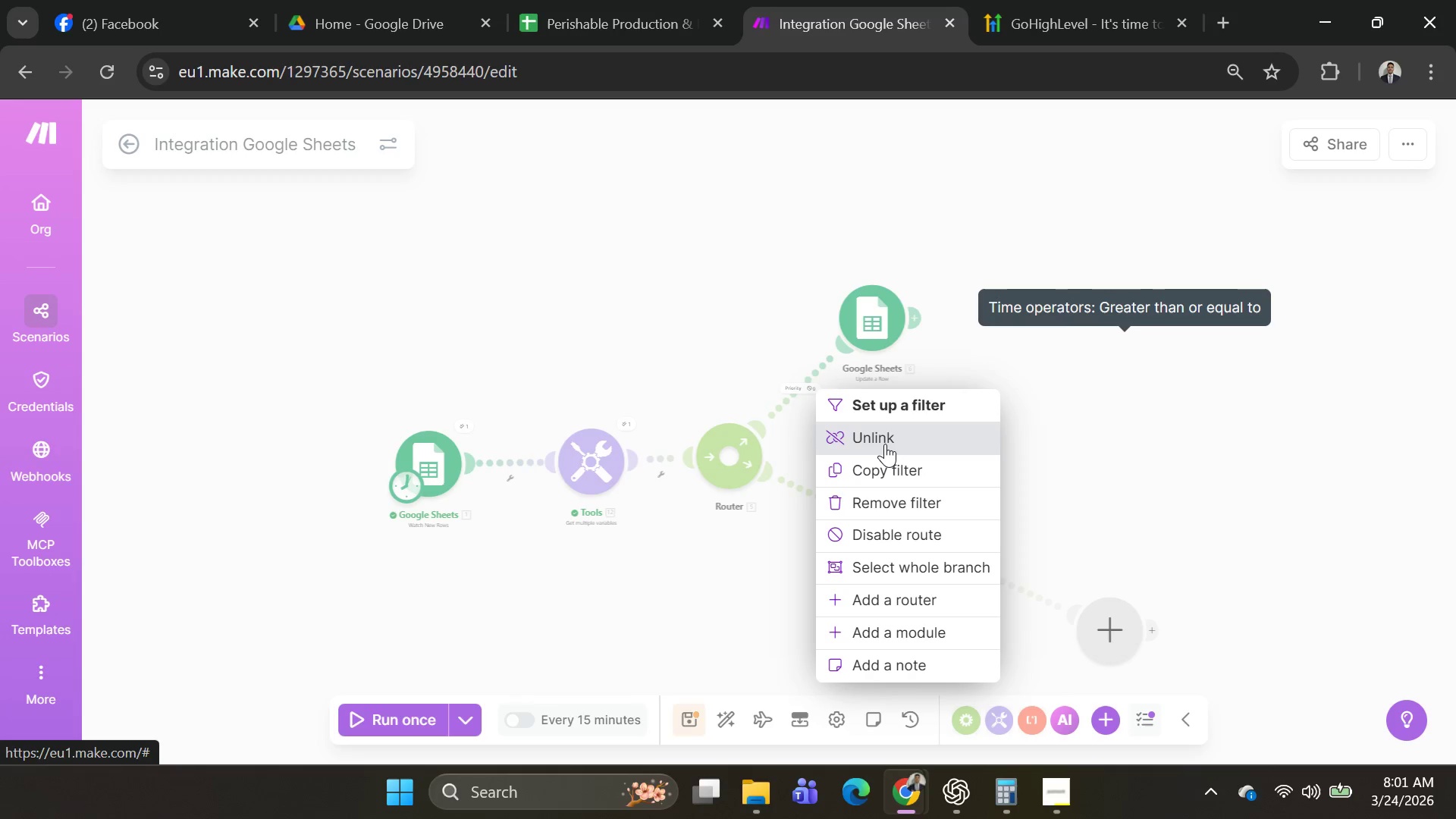 
wait(6.55)
 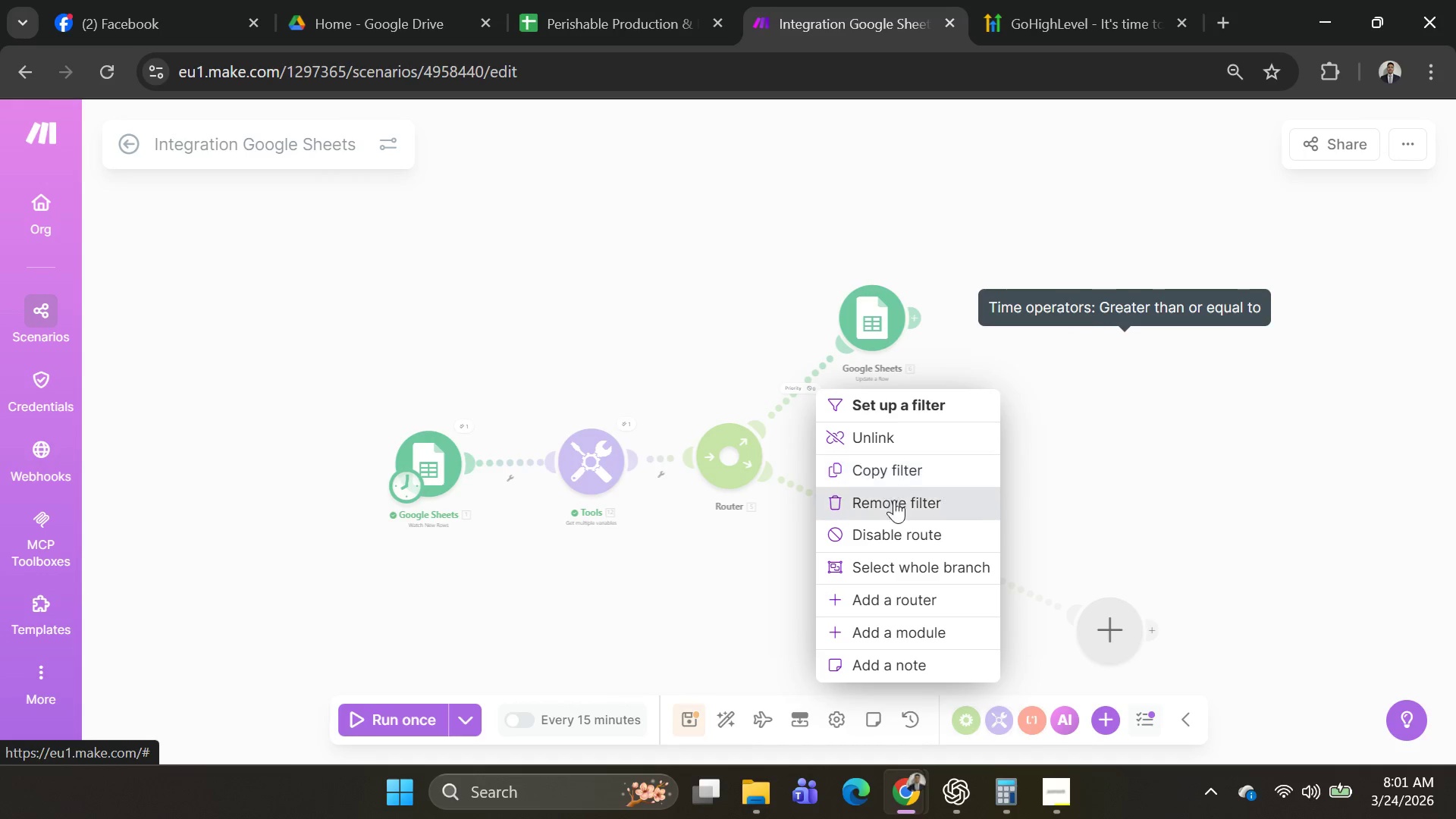 
left_click([886, 509])
 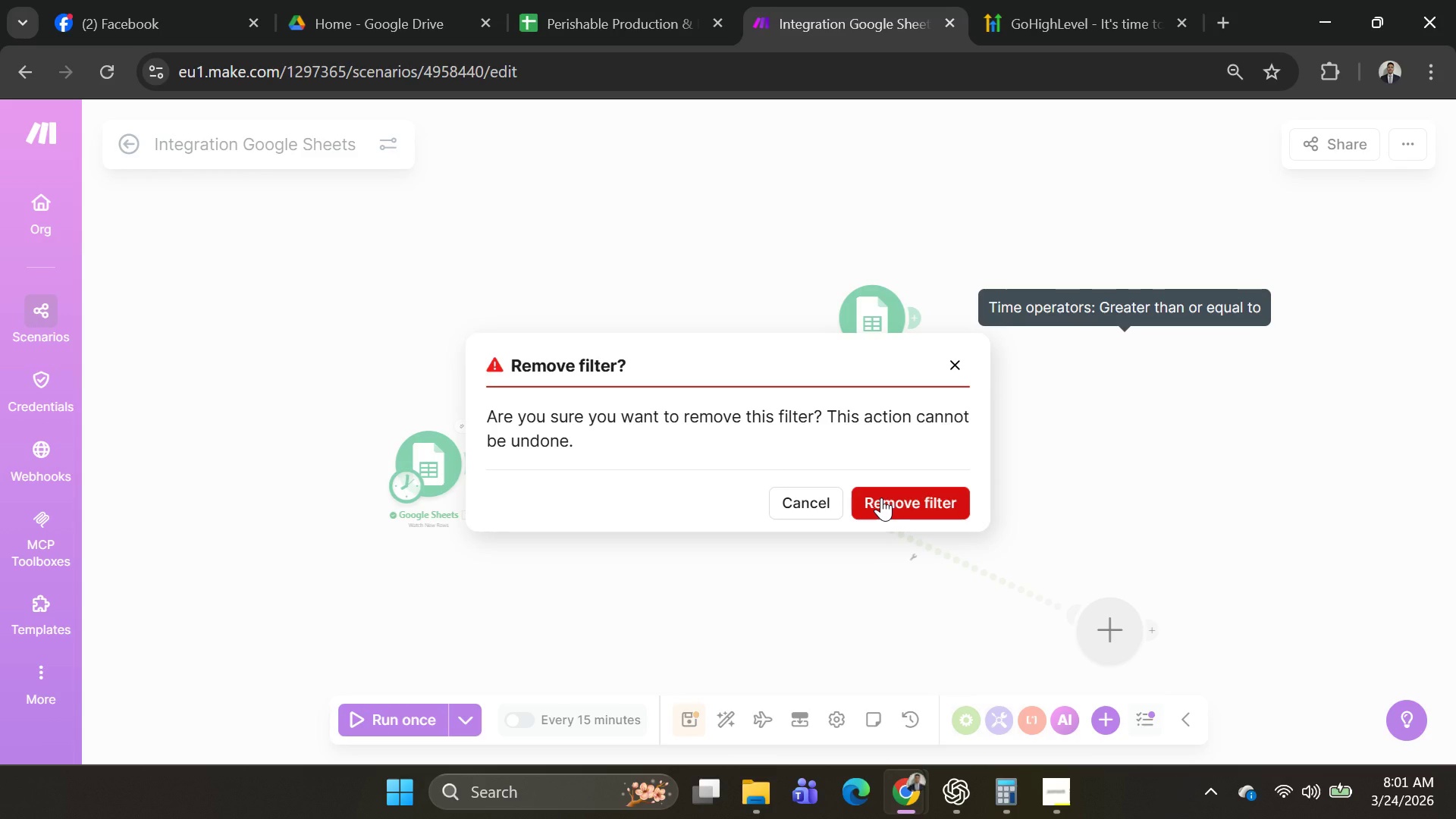 
left_click([881, 497])
 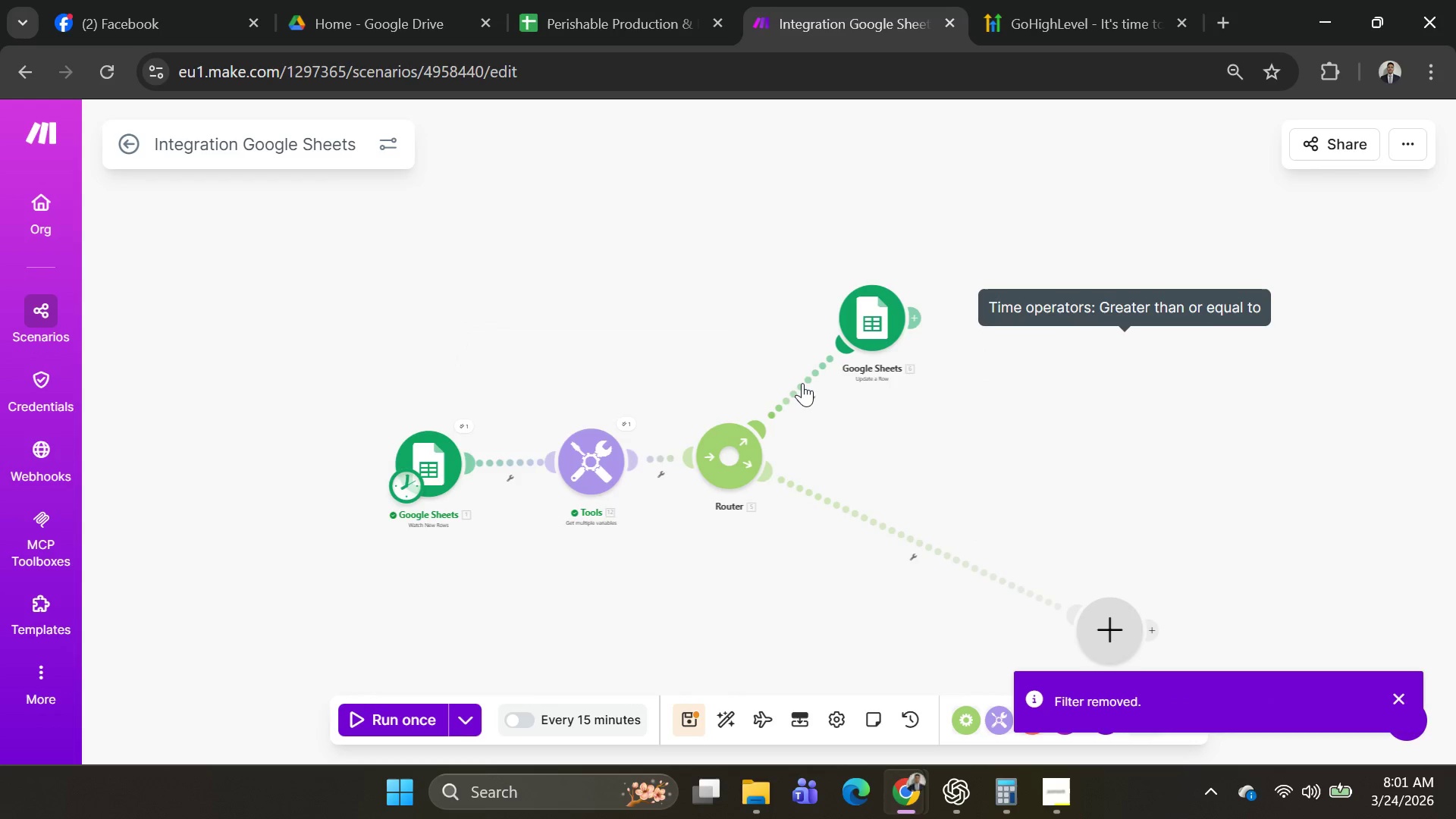 
double_click([802, 383])
 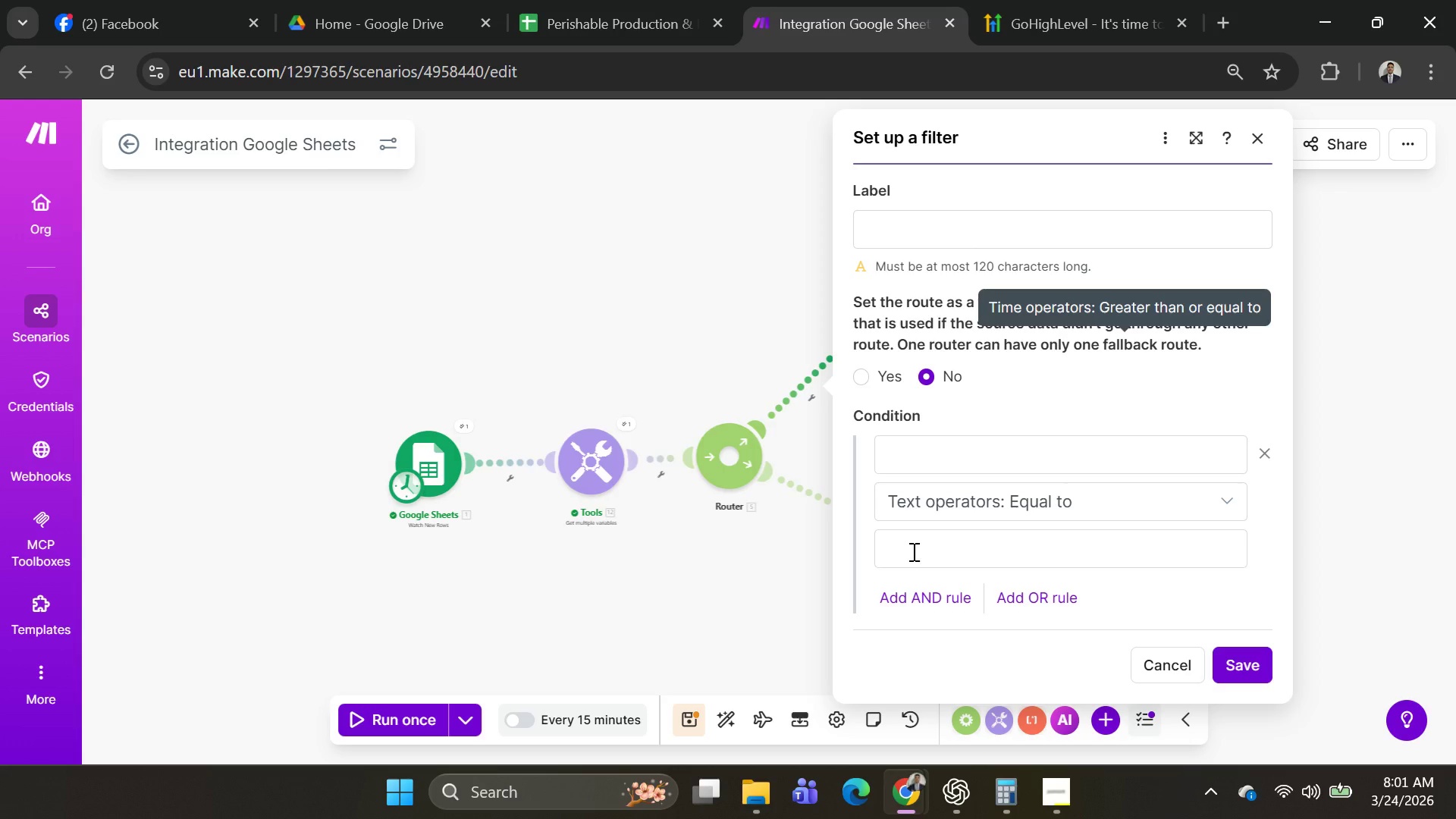 
wait(17.75)
 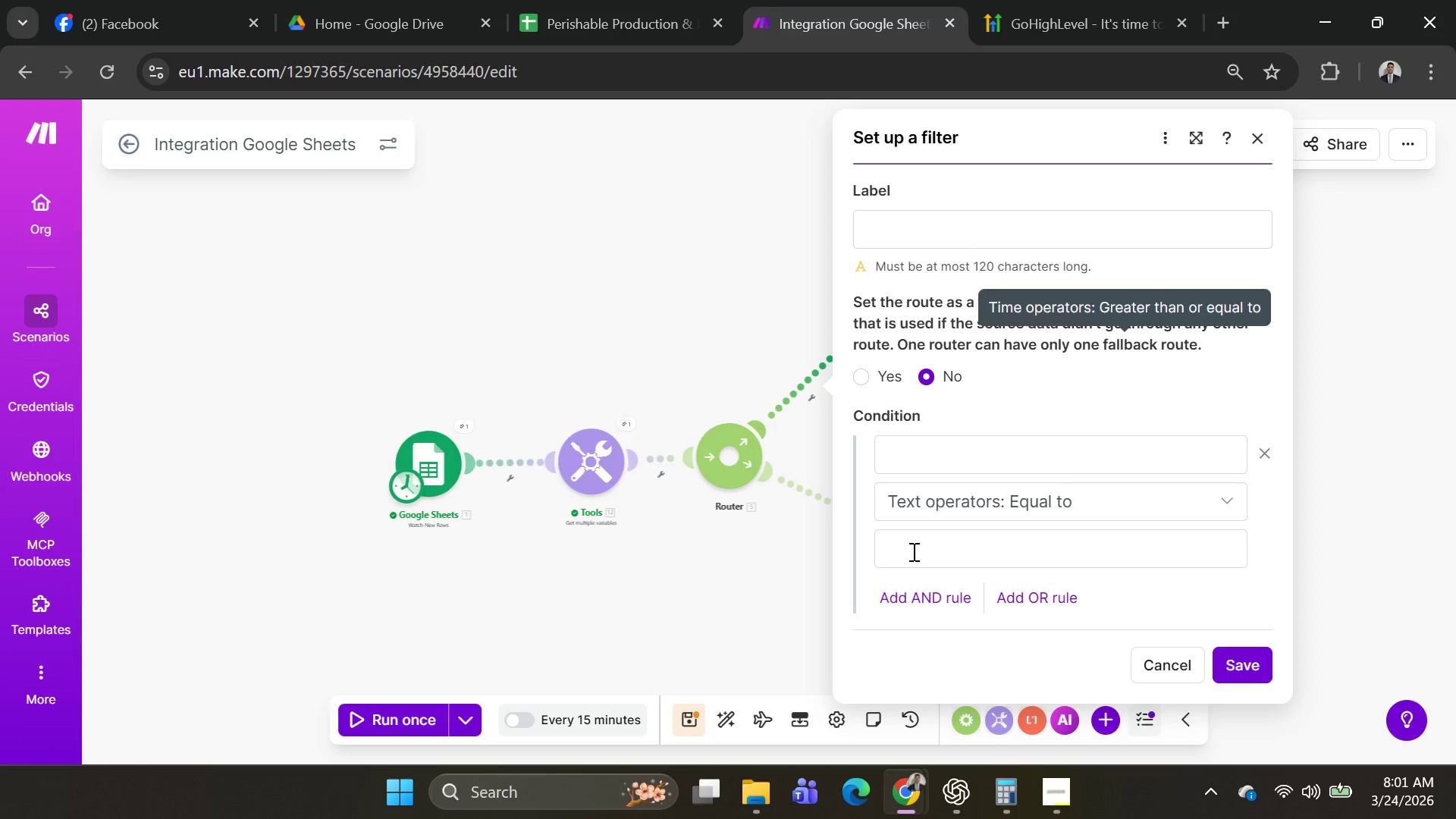 
scroll: coordinate [1050, 397], scroll_direction: down, amount: 4.0
 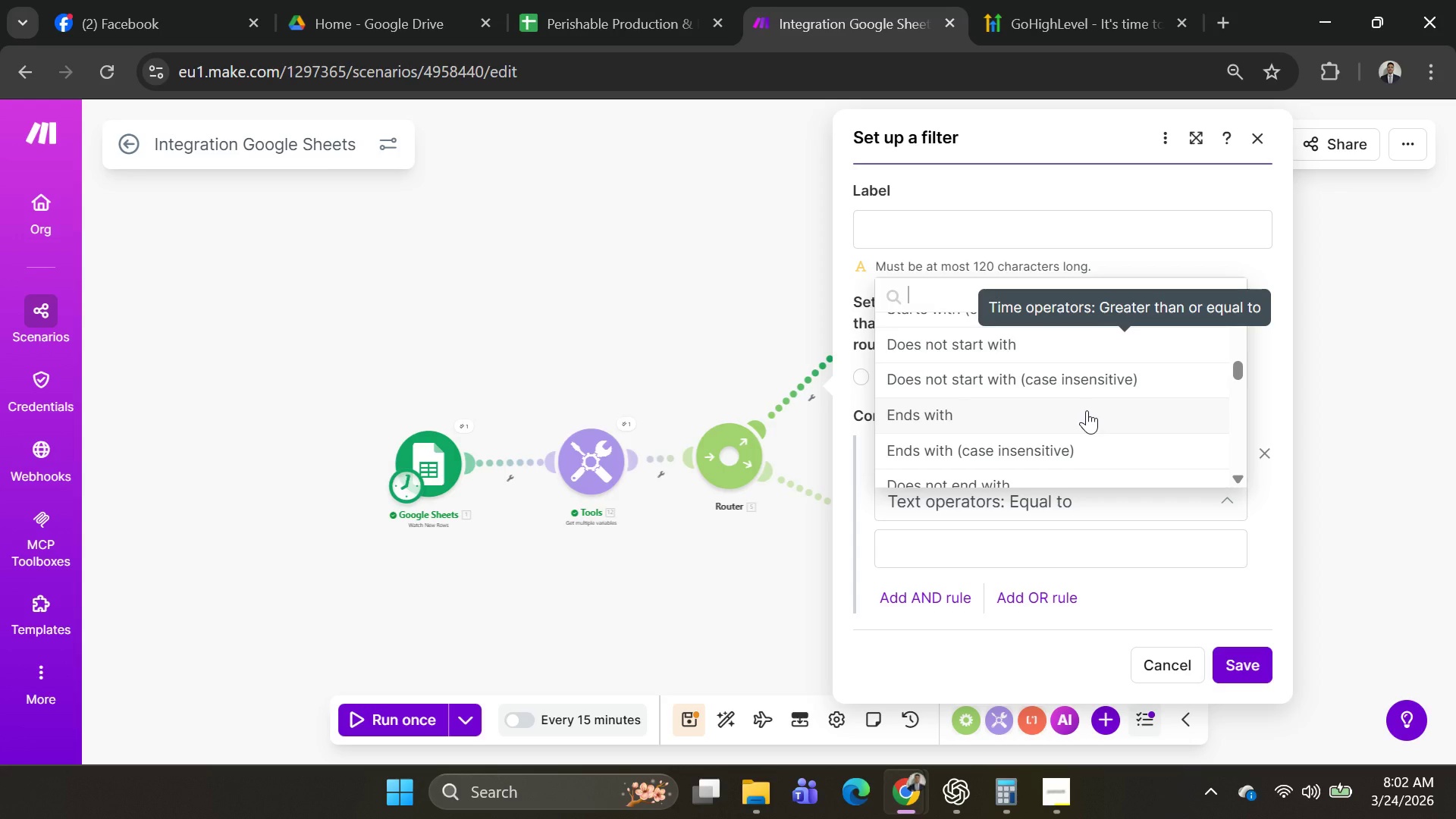 
wait(38.74)
 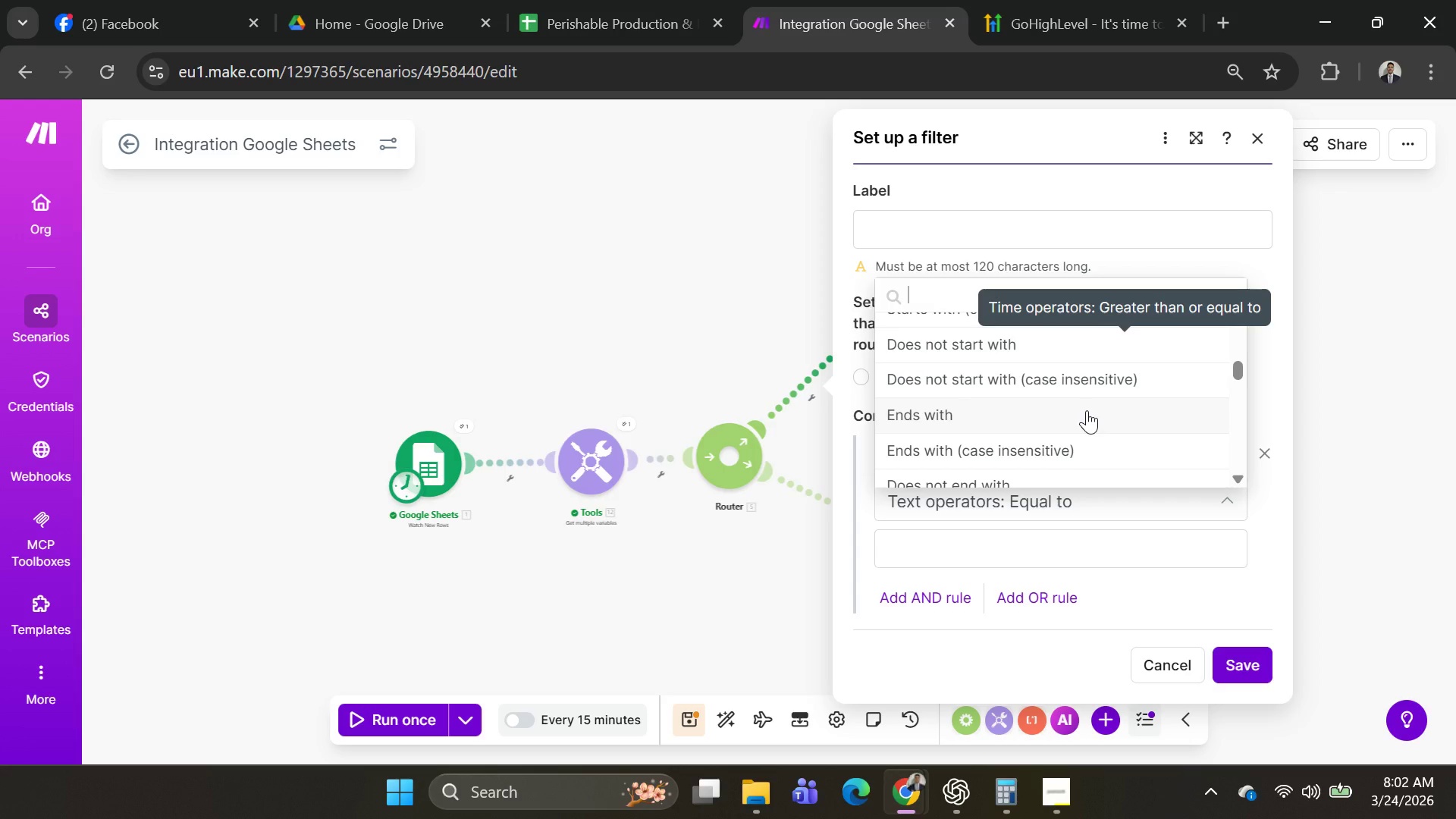 
left_click([804, 400])
 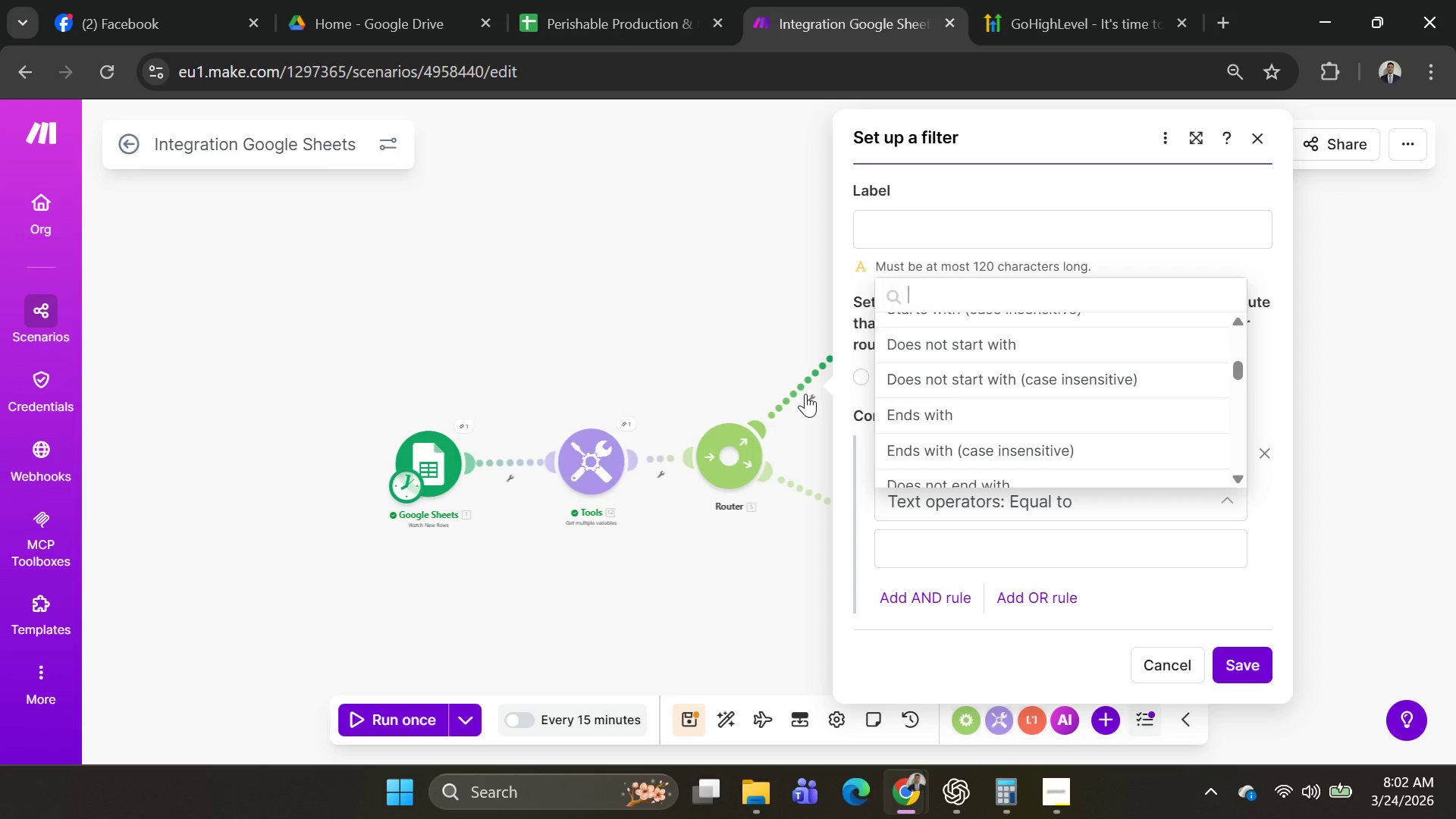 
left_click([805, 394])
 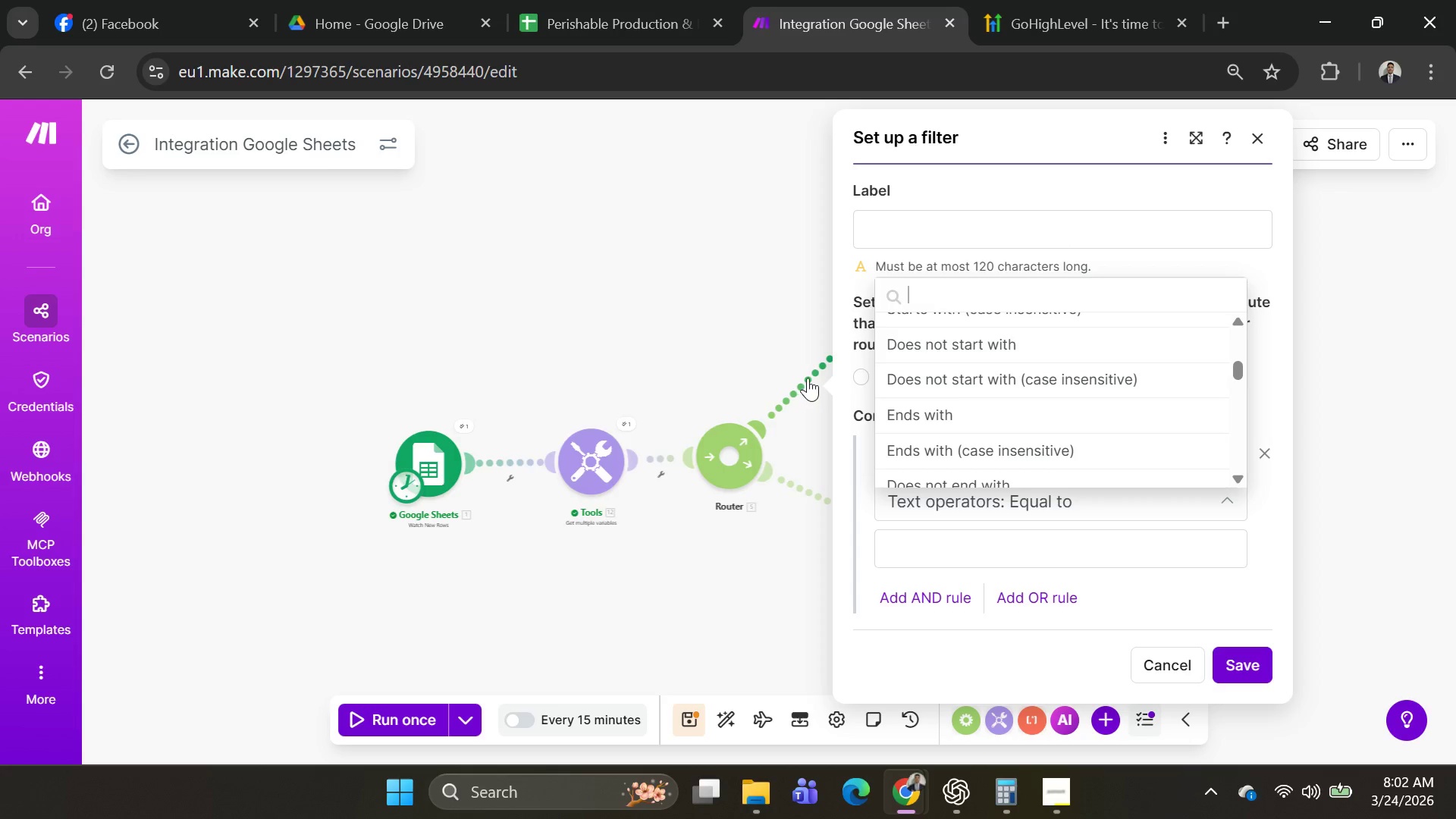 
right_click([808, 378])
 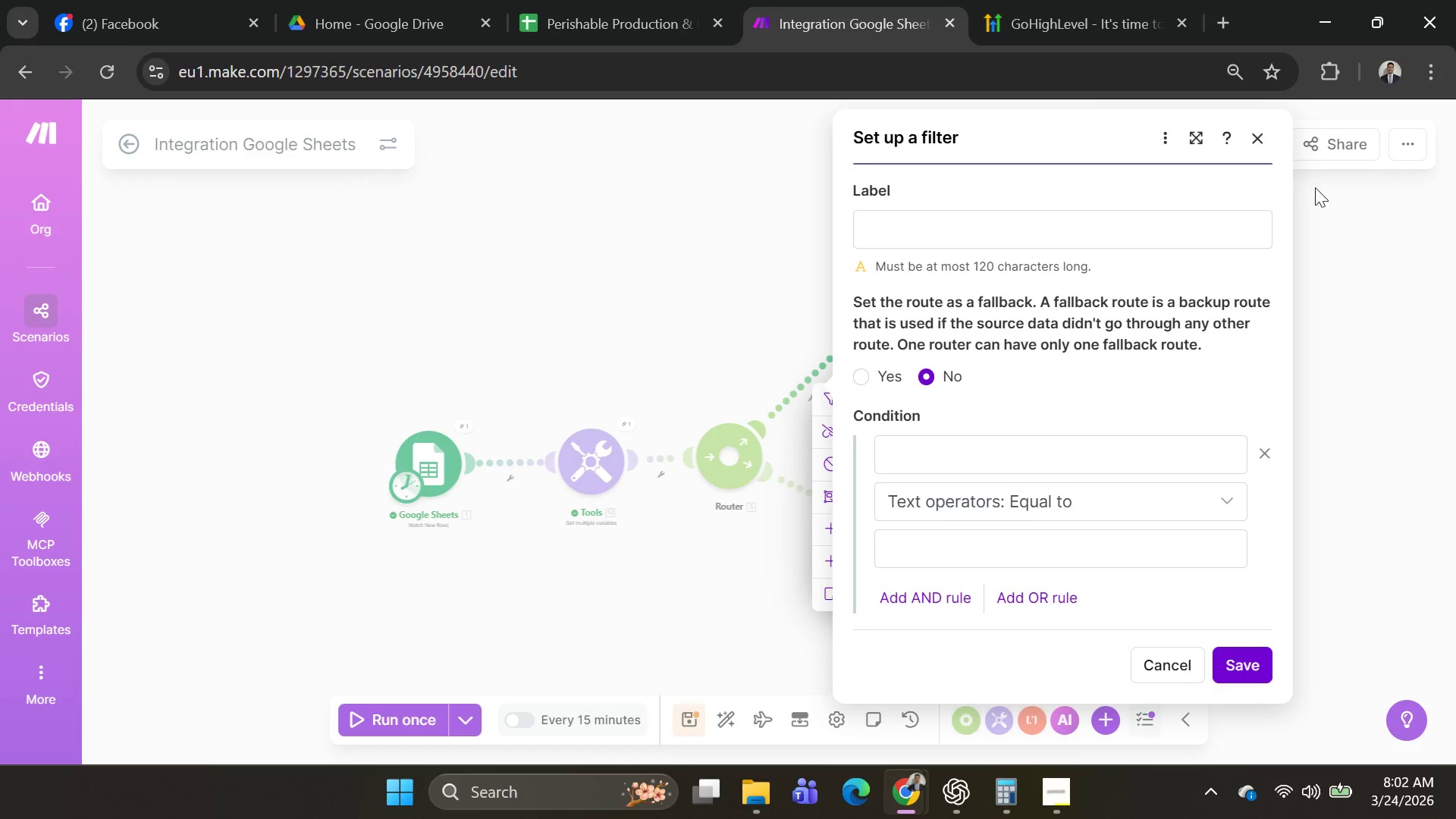 
left_click([1267, 138])
 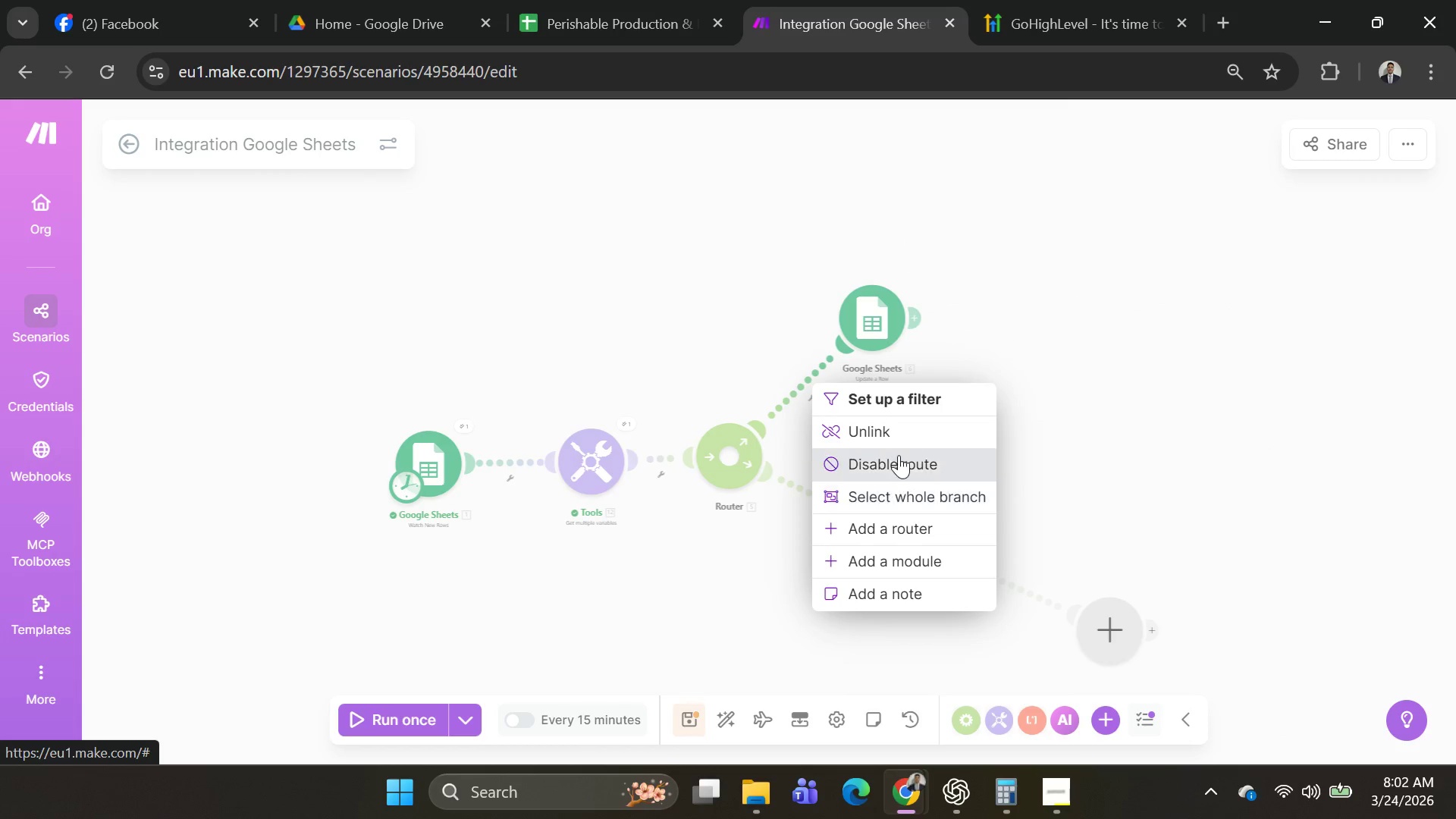 
left_click([777, 390])
 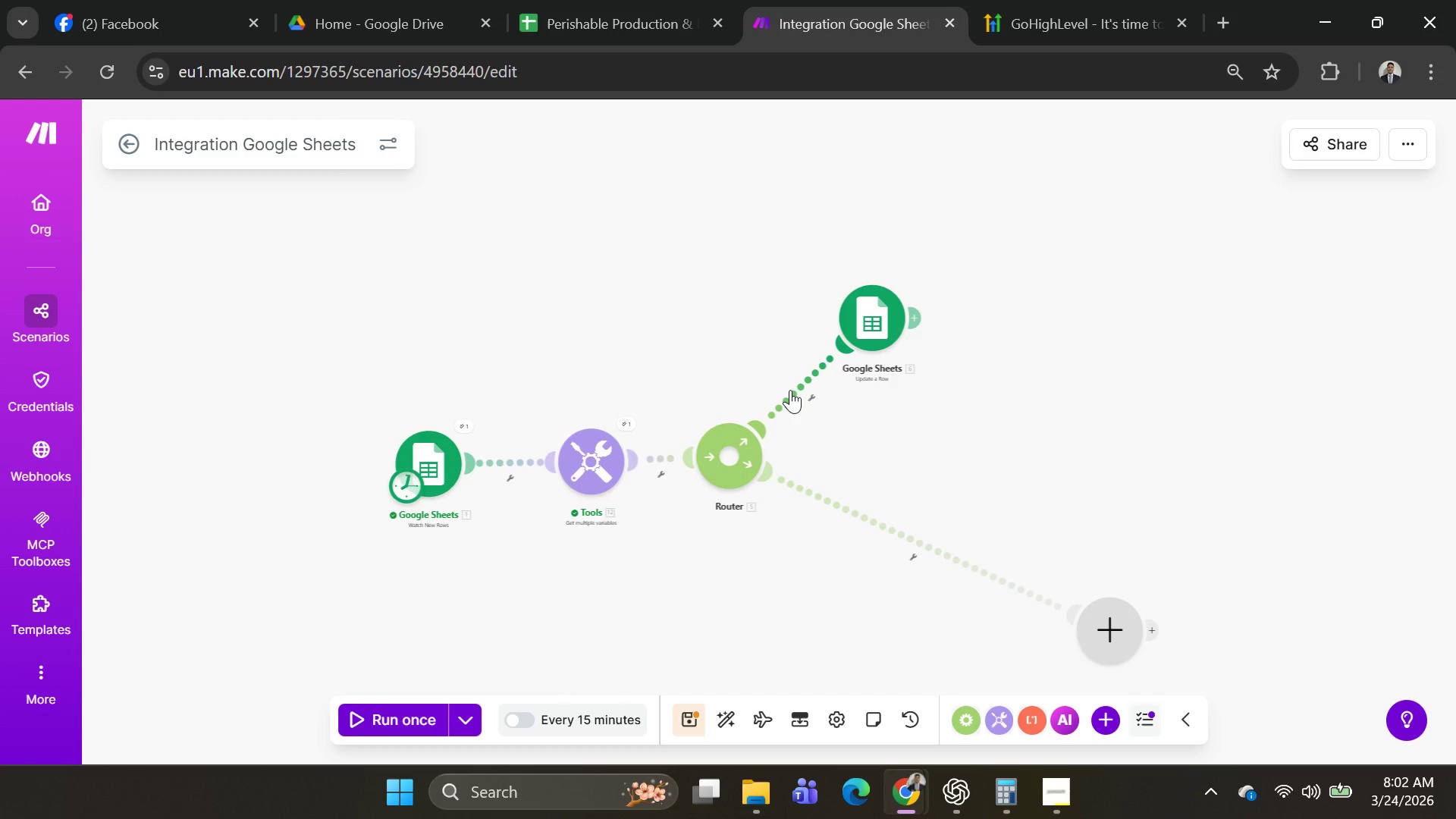 
left_click([790, 390])
 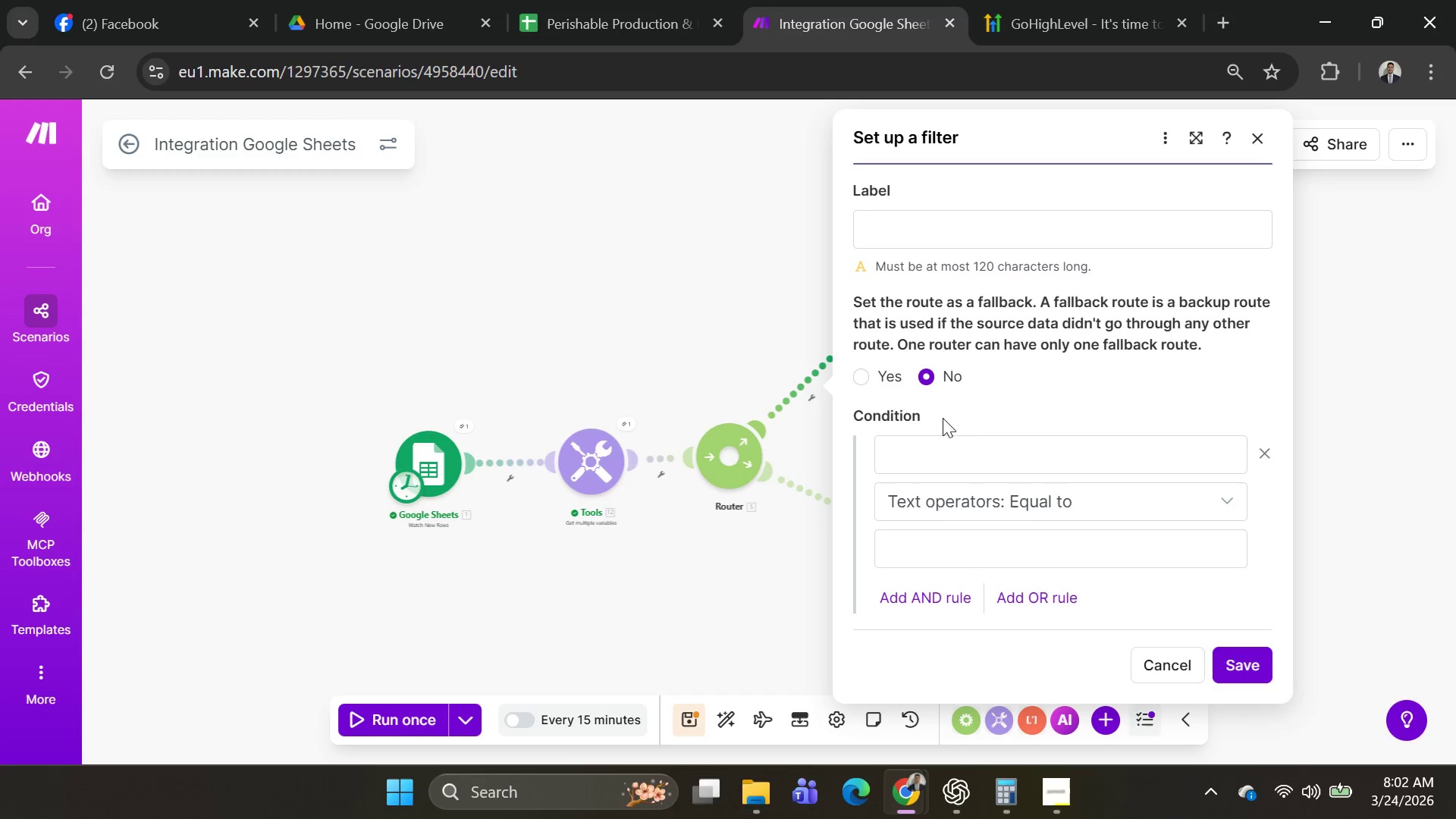 
scroll: coordinate [1001, 353], scroll_direction: down, amount: 2.0
 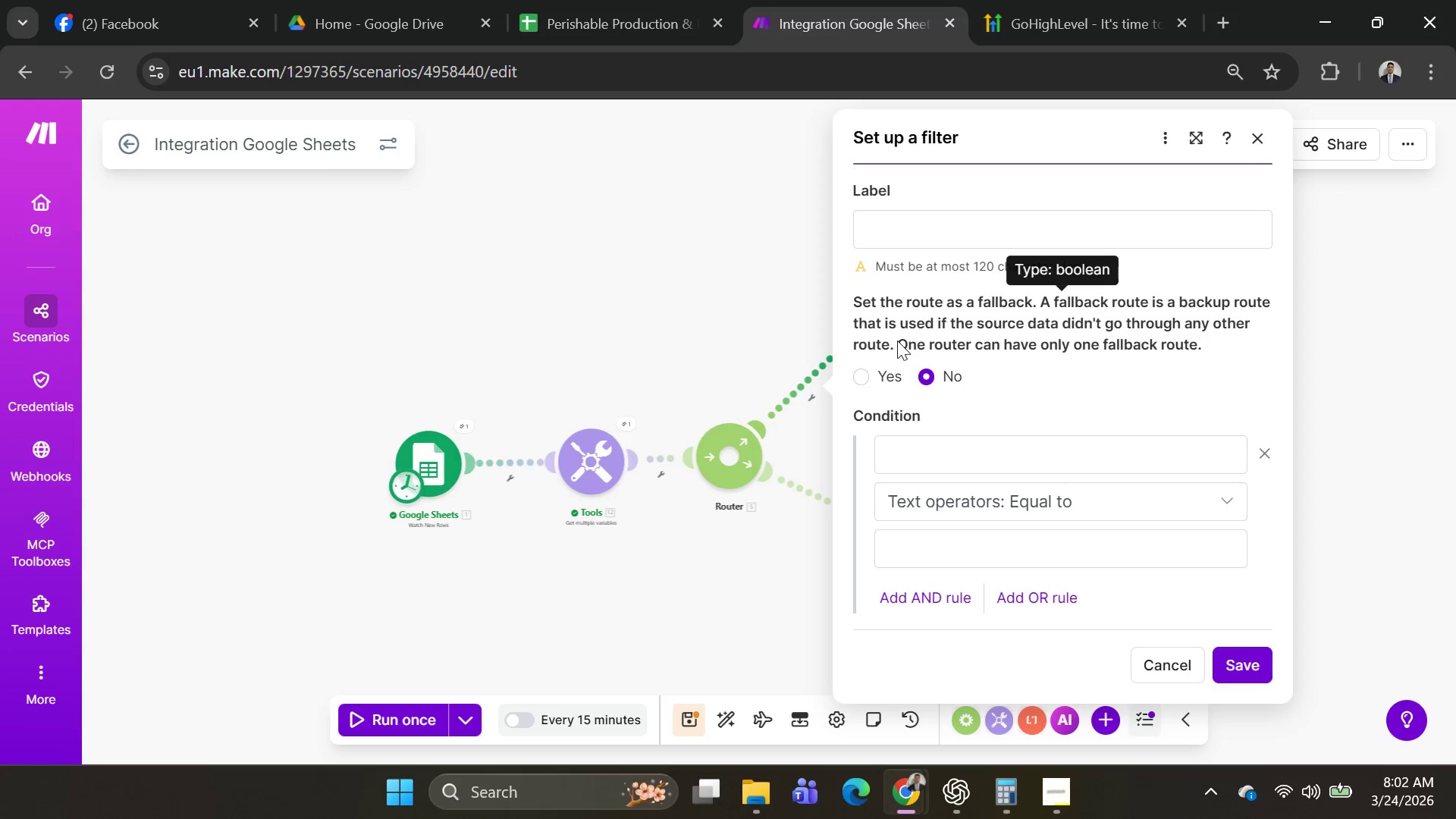 
left_click([899, 246])
 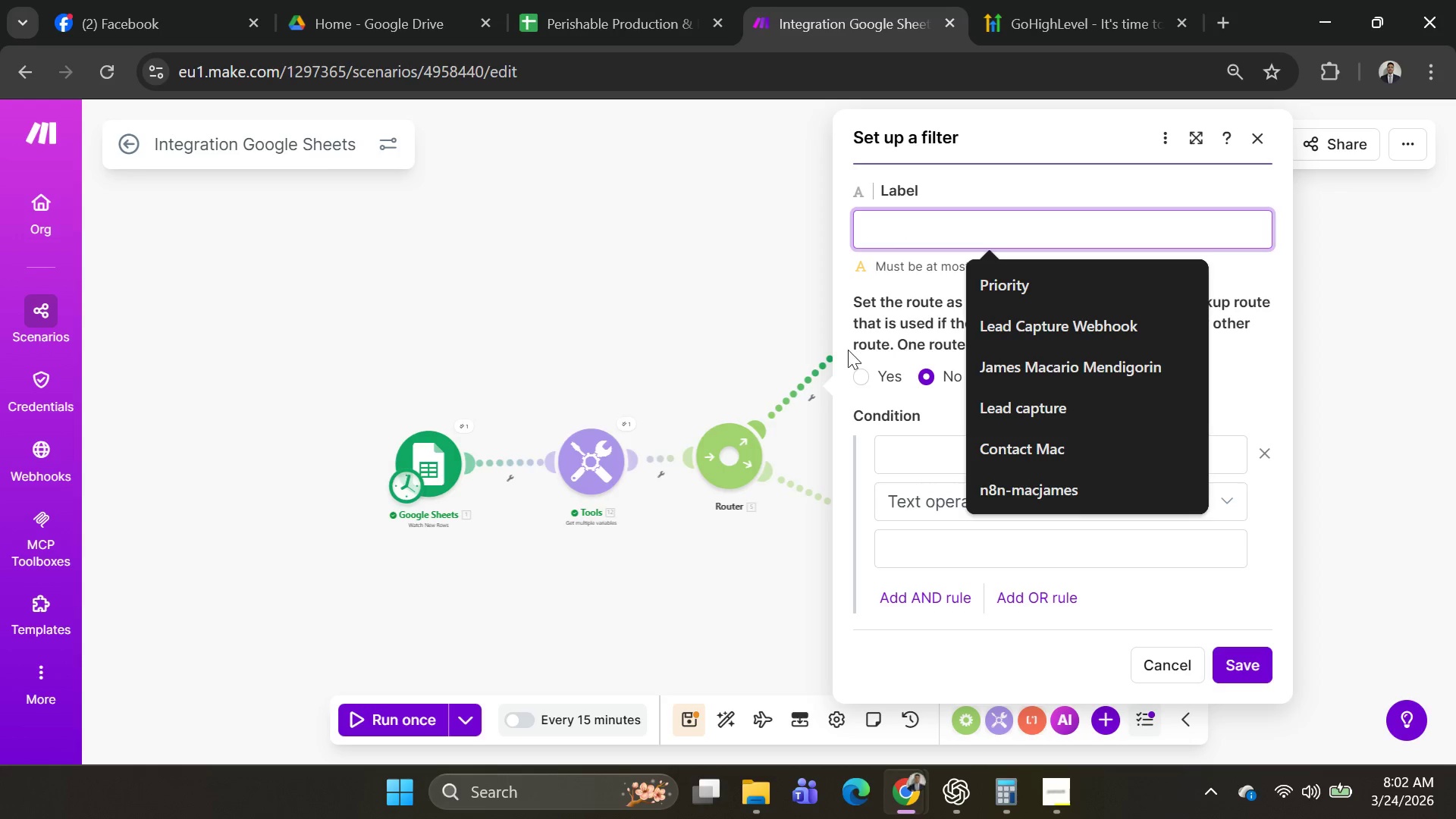 
left_click([987, 287])
 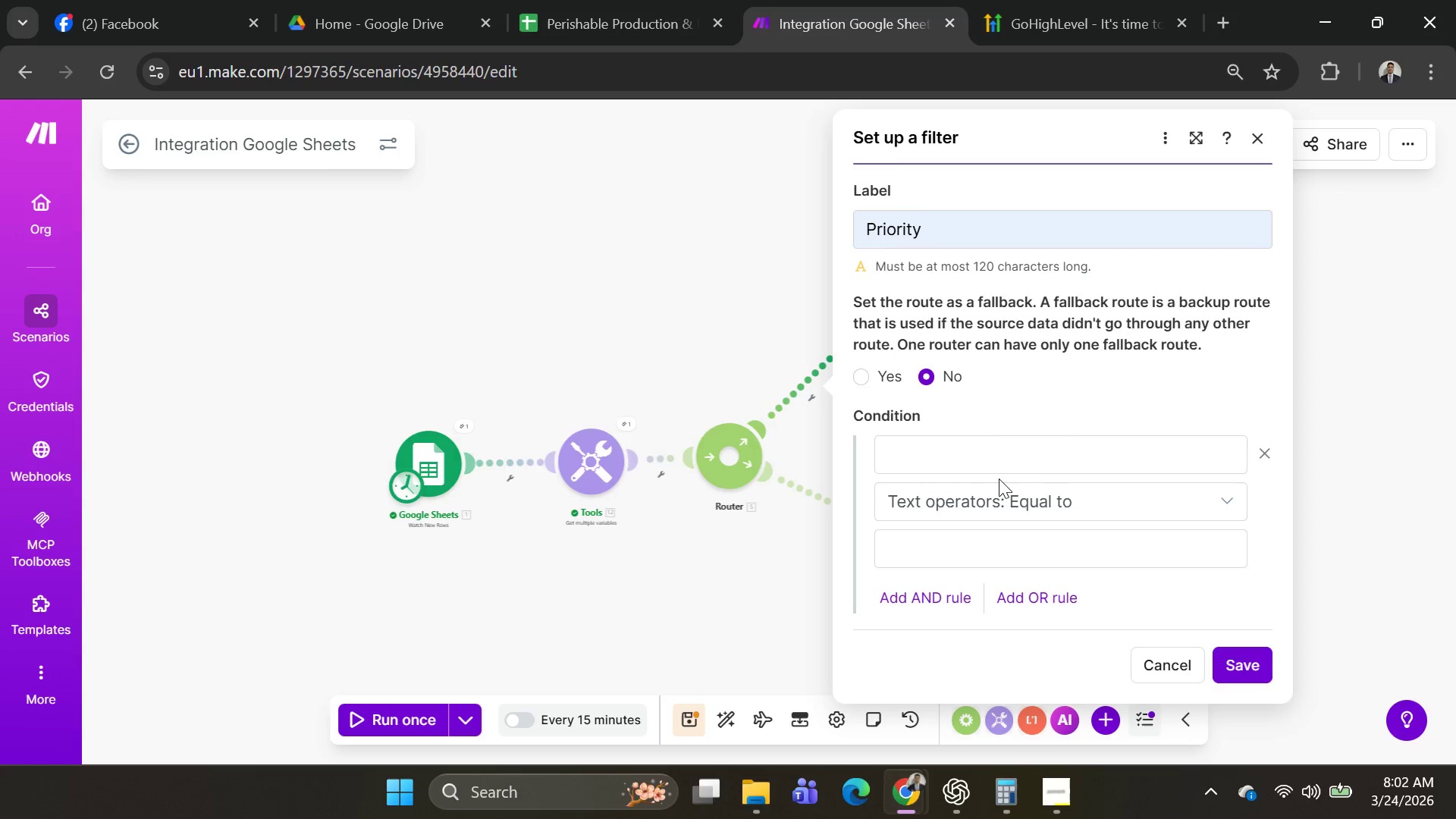 
double_click([1002, 446])
 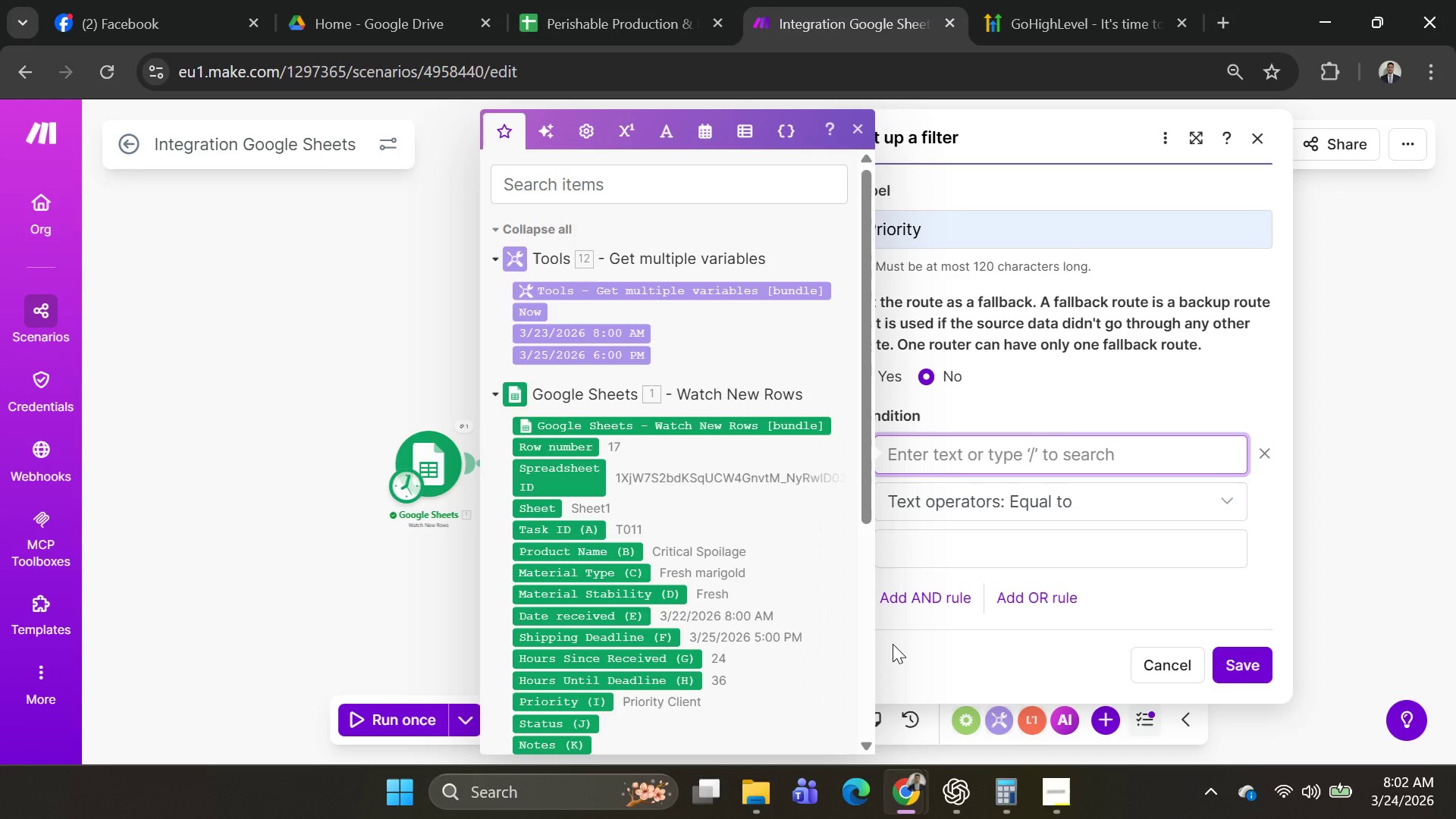 
key(Alt+AltLeft)
 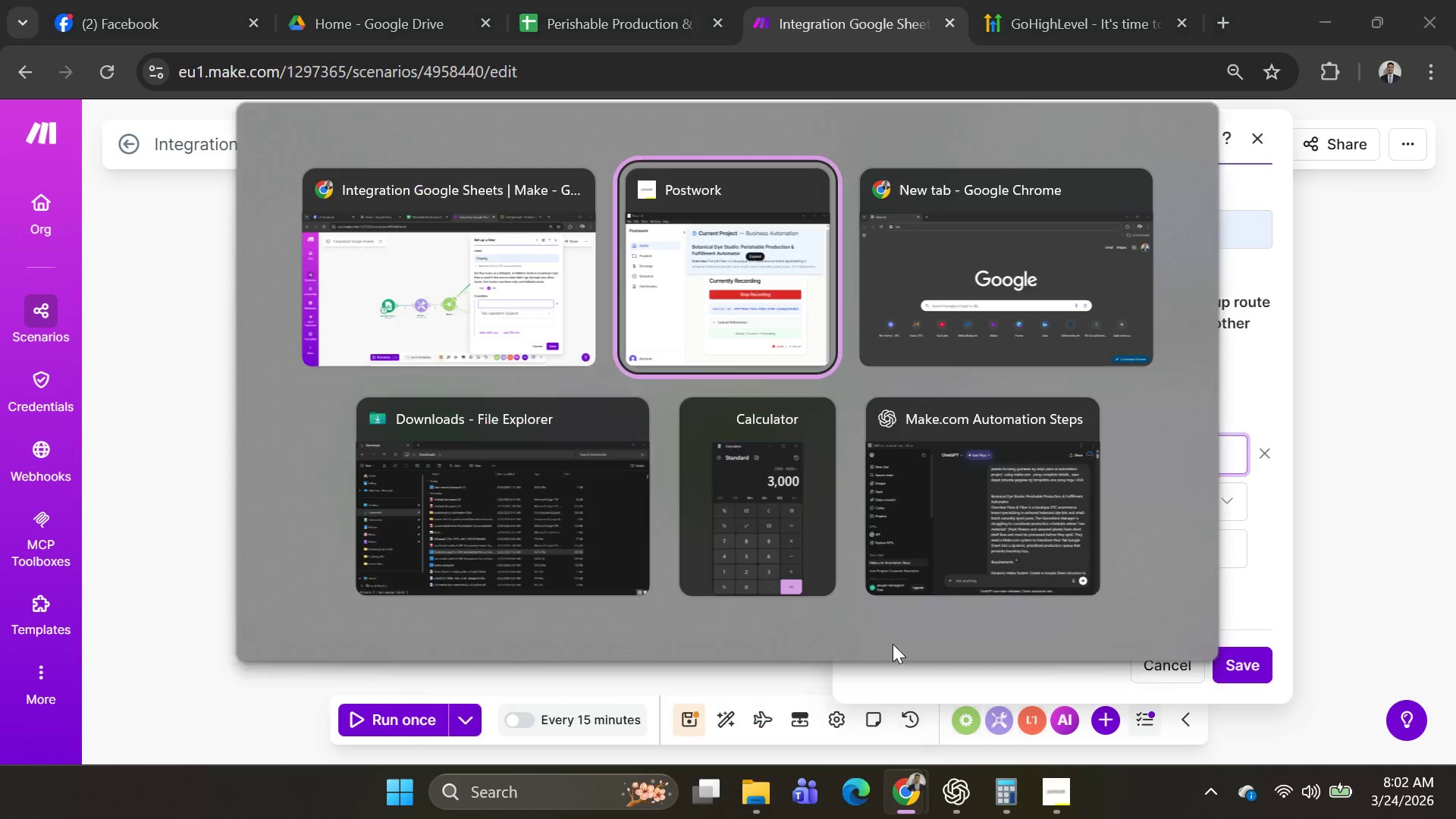 
key(Alt+Tab)